 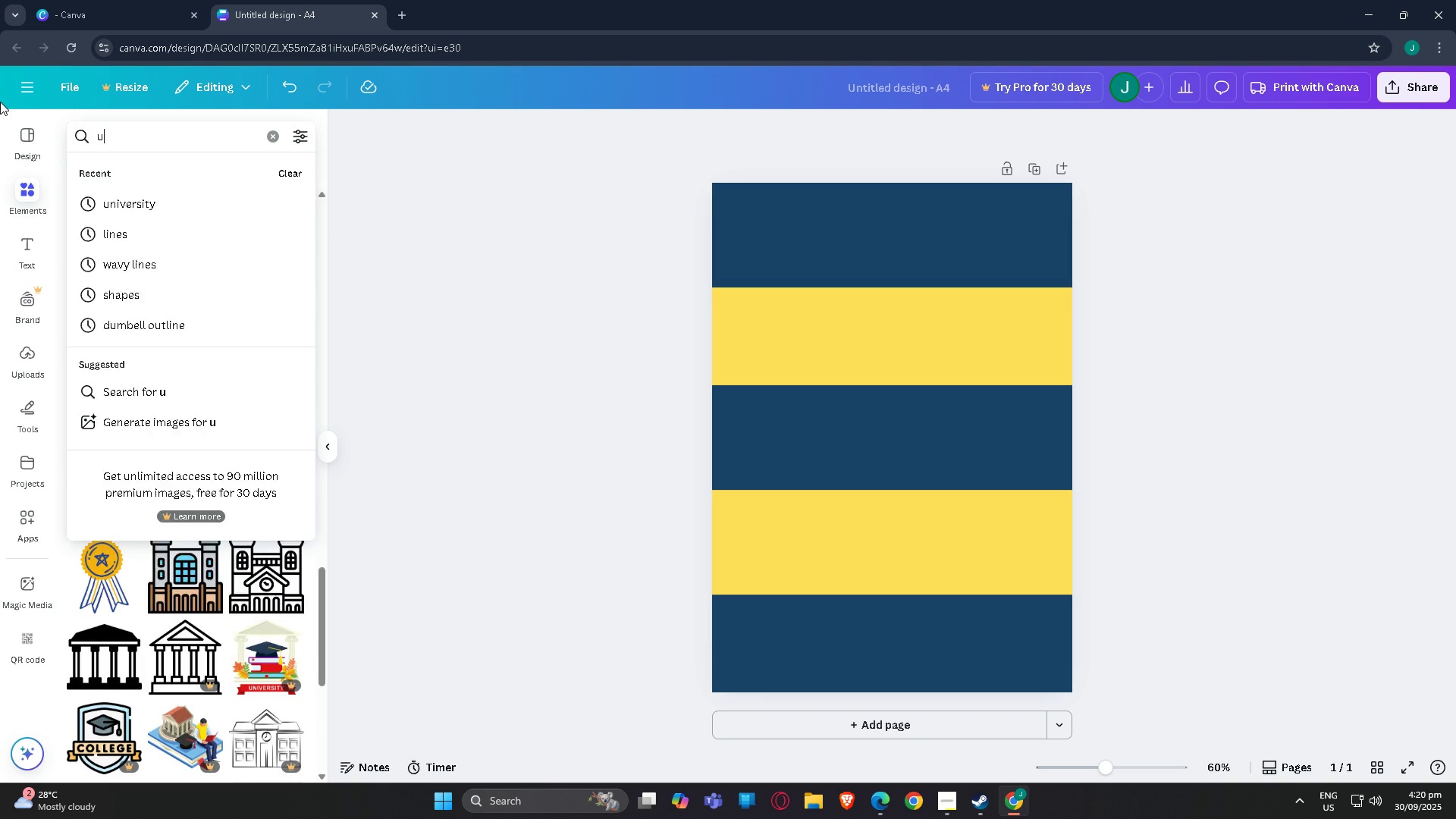 
key(U)
 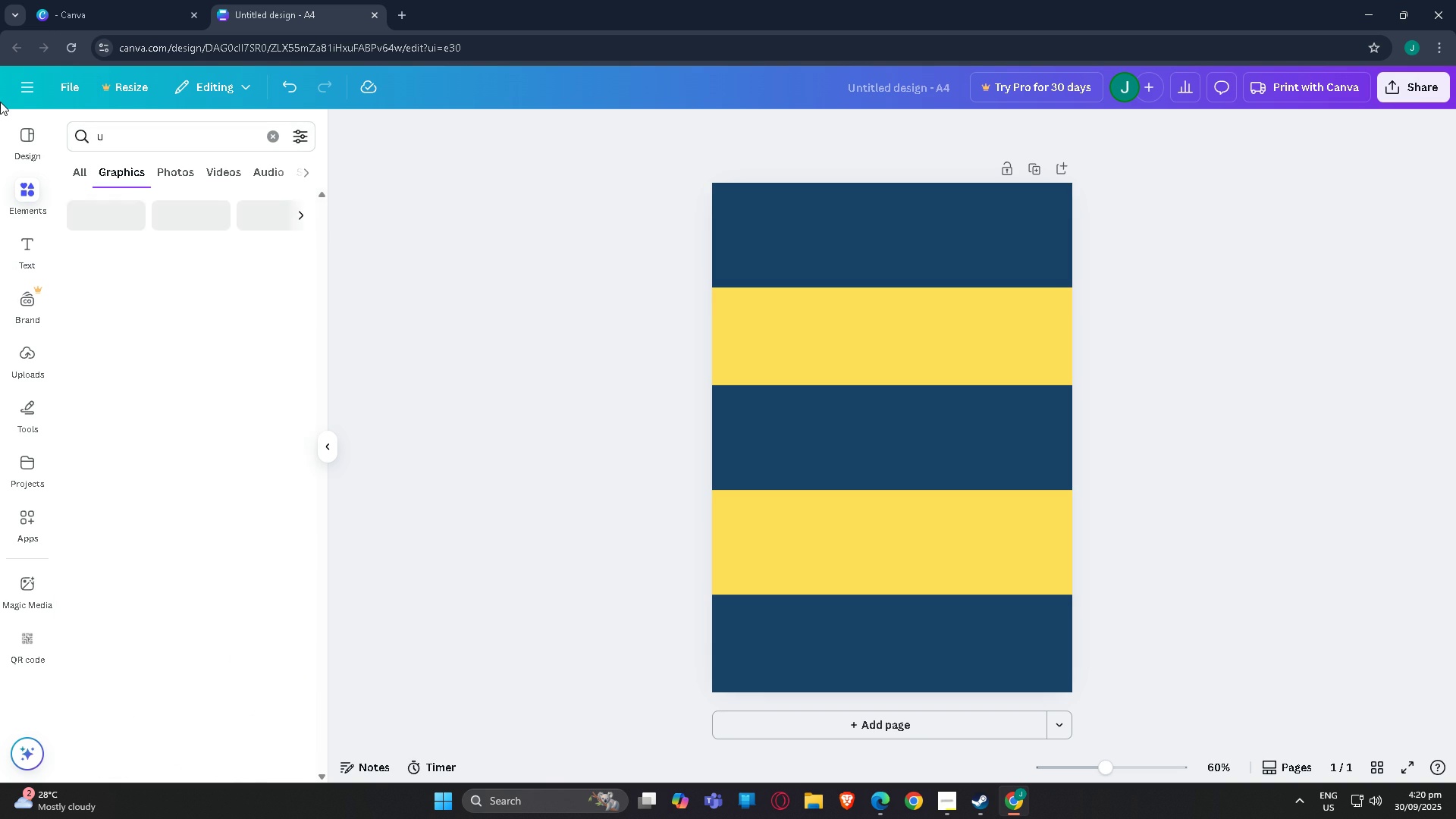 
key(Enter)
 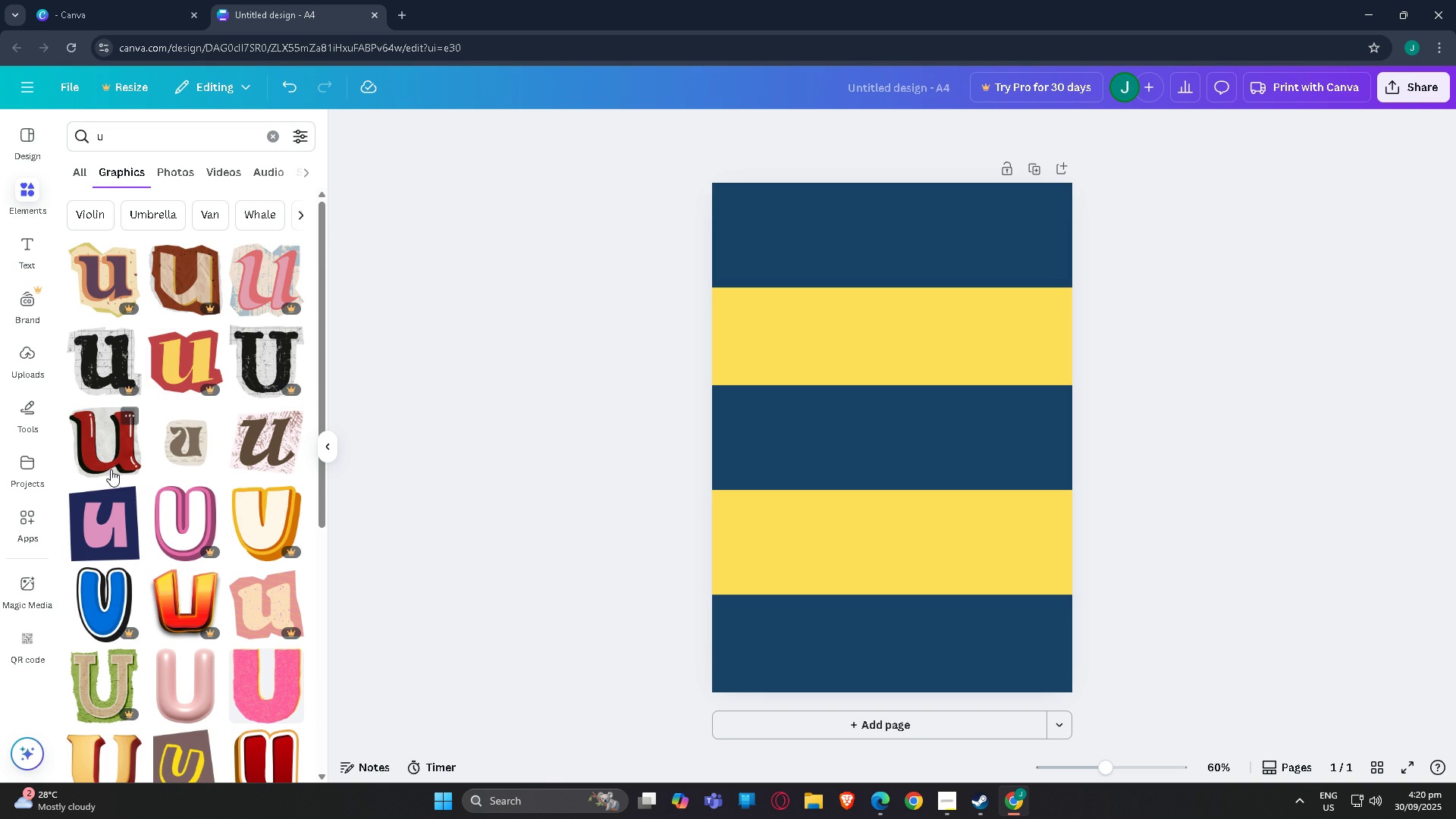 
scroll: coordinate [196, 454], scroll_direction: down, amount: 24.0
 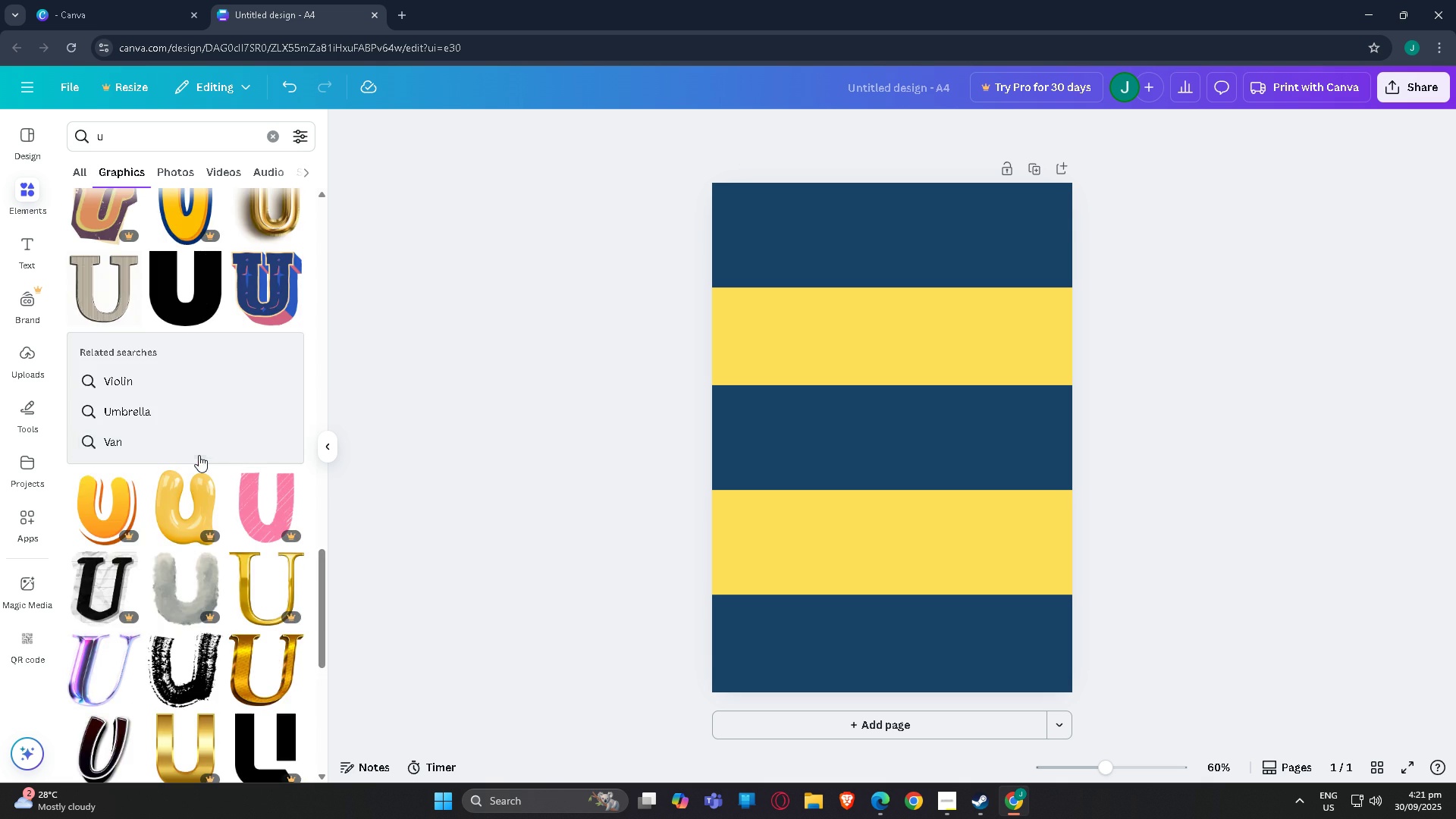 
scroll: coordinate [143, 493], scroll_direction: down, amount: 12.0
 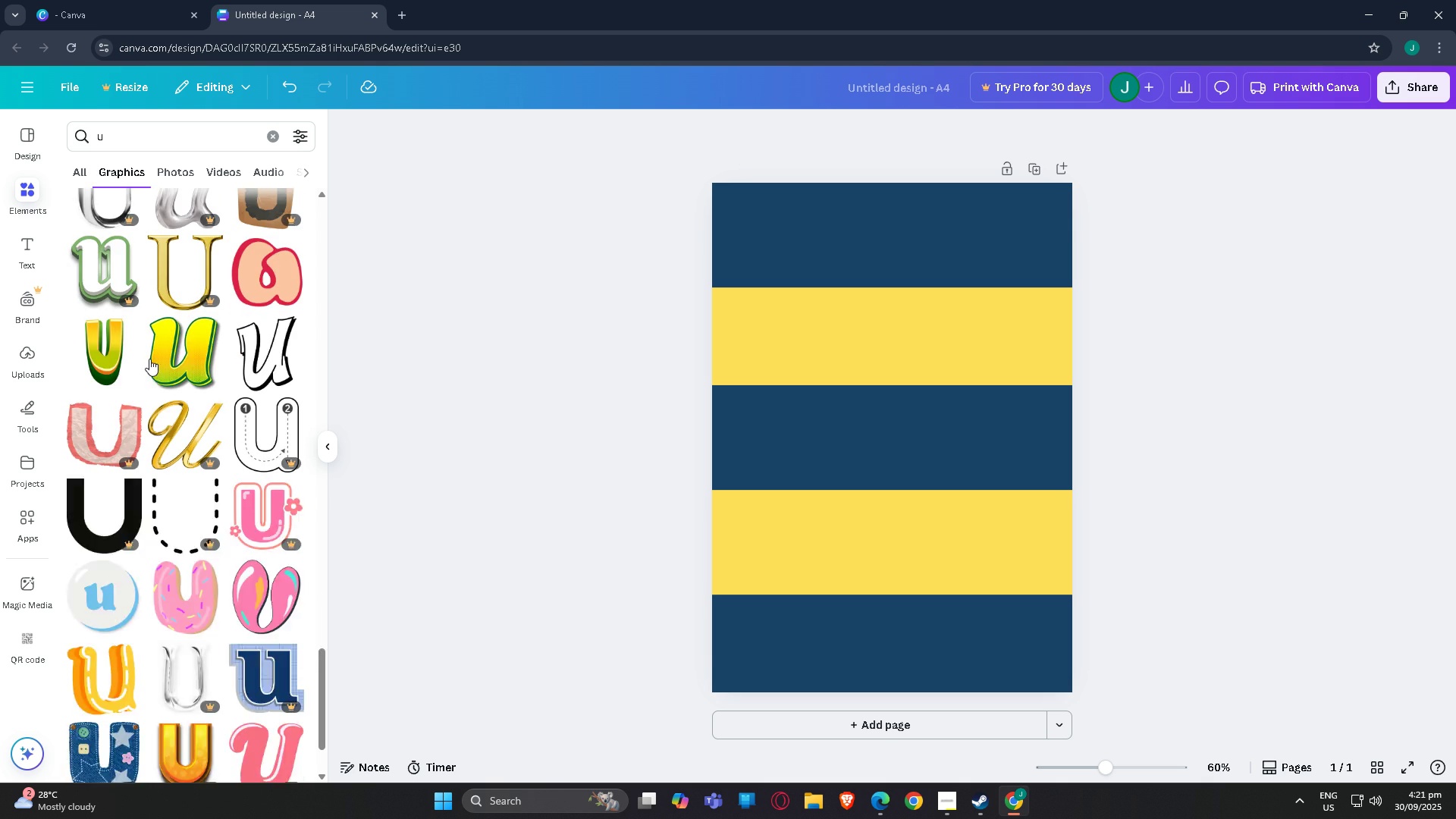 
scroll: coordinate [149, 359], scroll_direction: up, amount: 4.0
 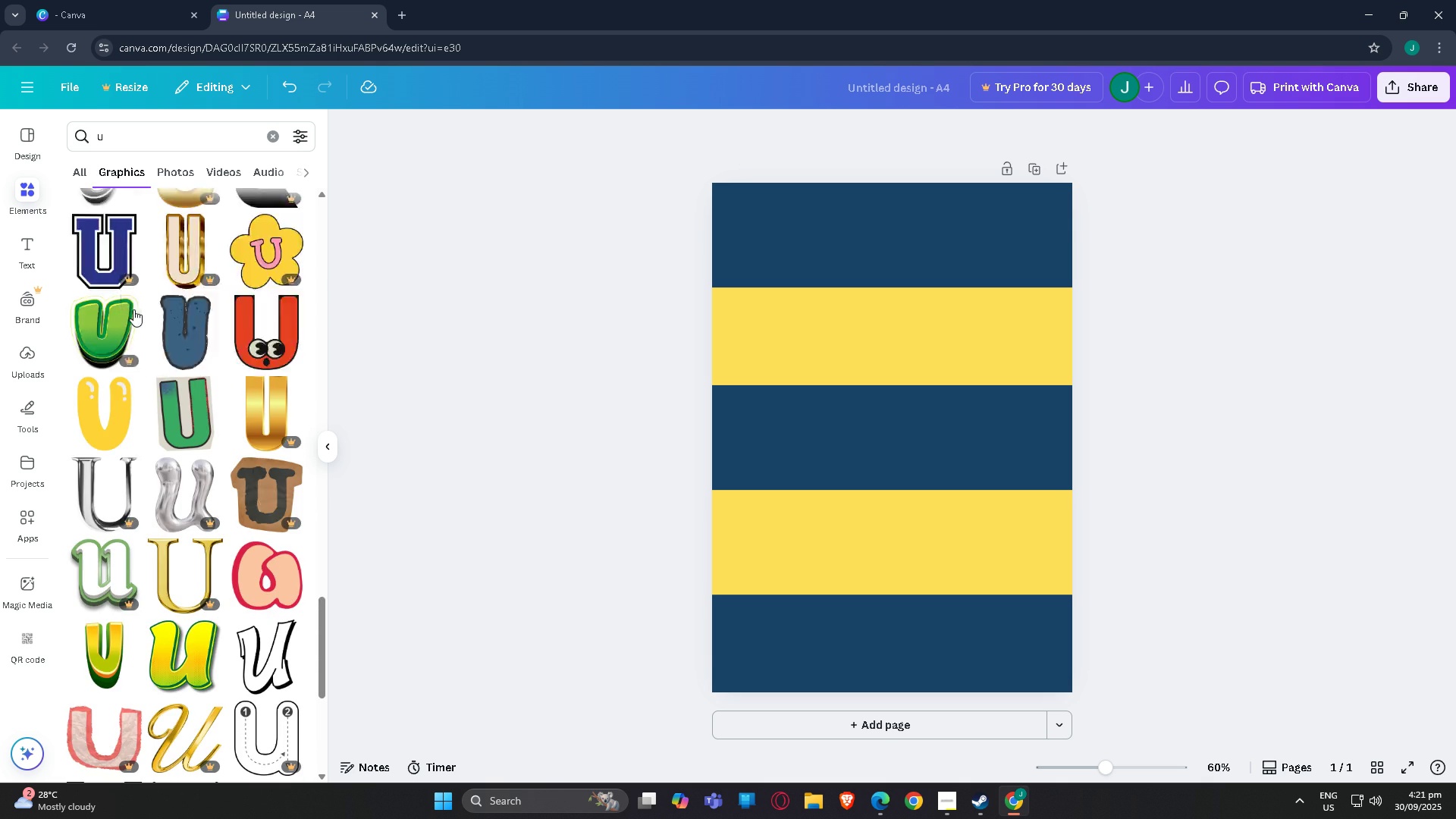 
scroll: coordinate [146, 366], scroll_direction: down, amount: 14.0
 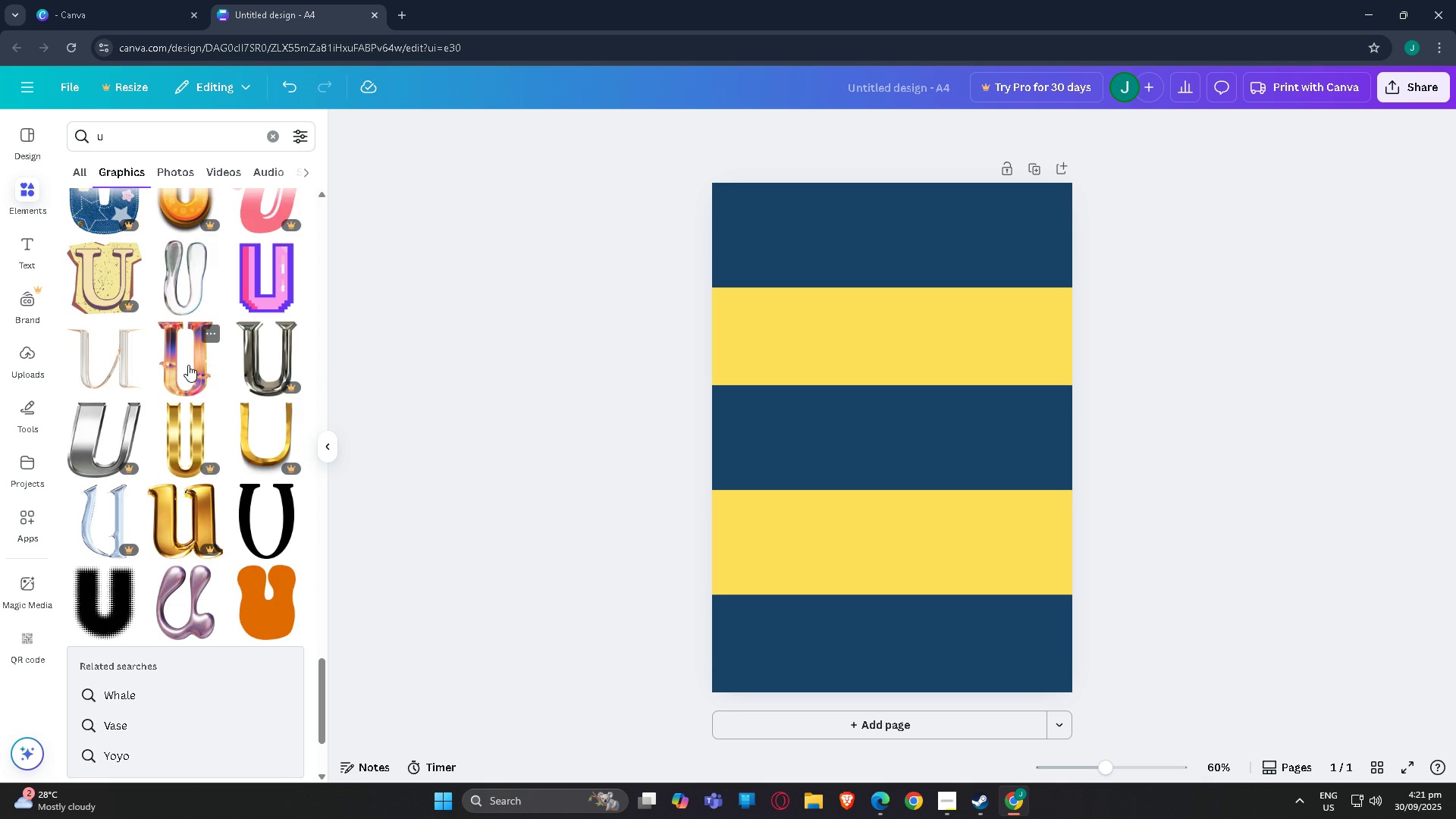 
scroll: coordinate [163, 466], scroll_direction: up, amount: 46.0
 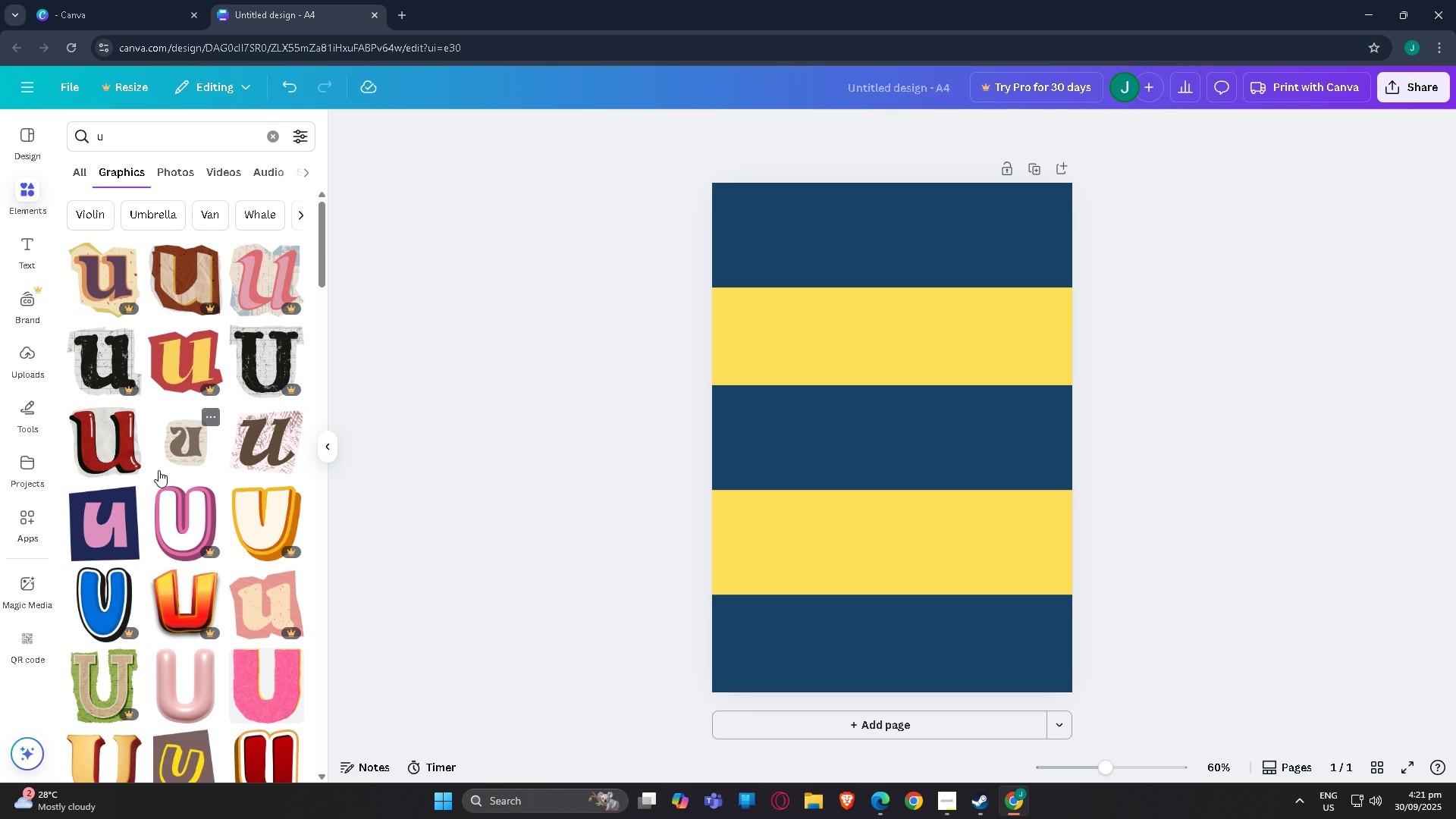 
scroll: coordinate [149, 474], scroll_direction: up, amount: 5.0
 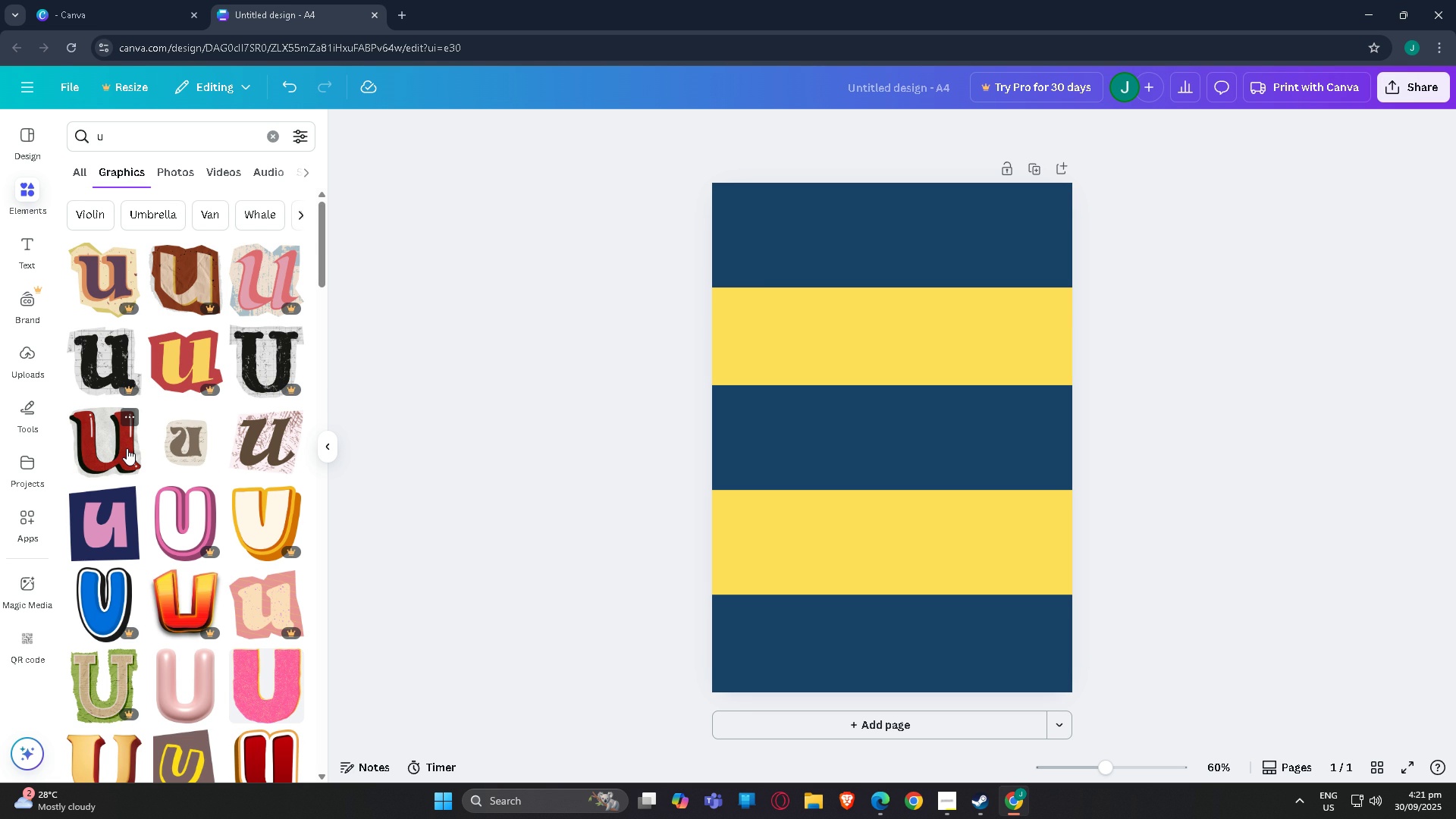 
wait(14.23)
 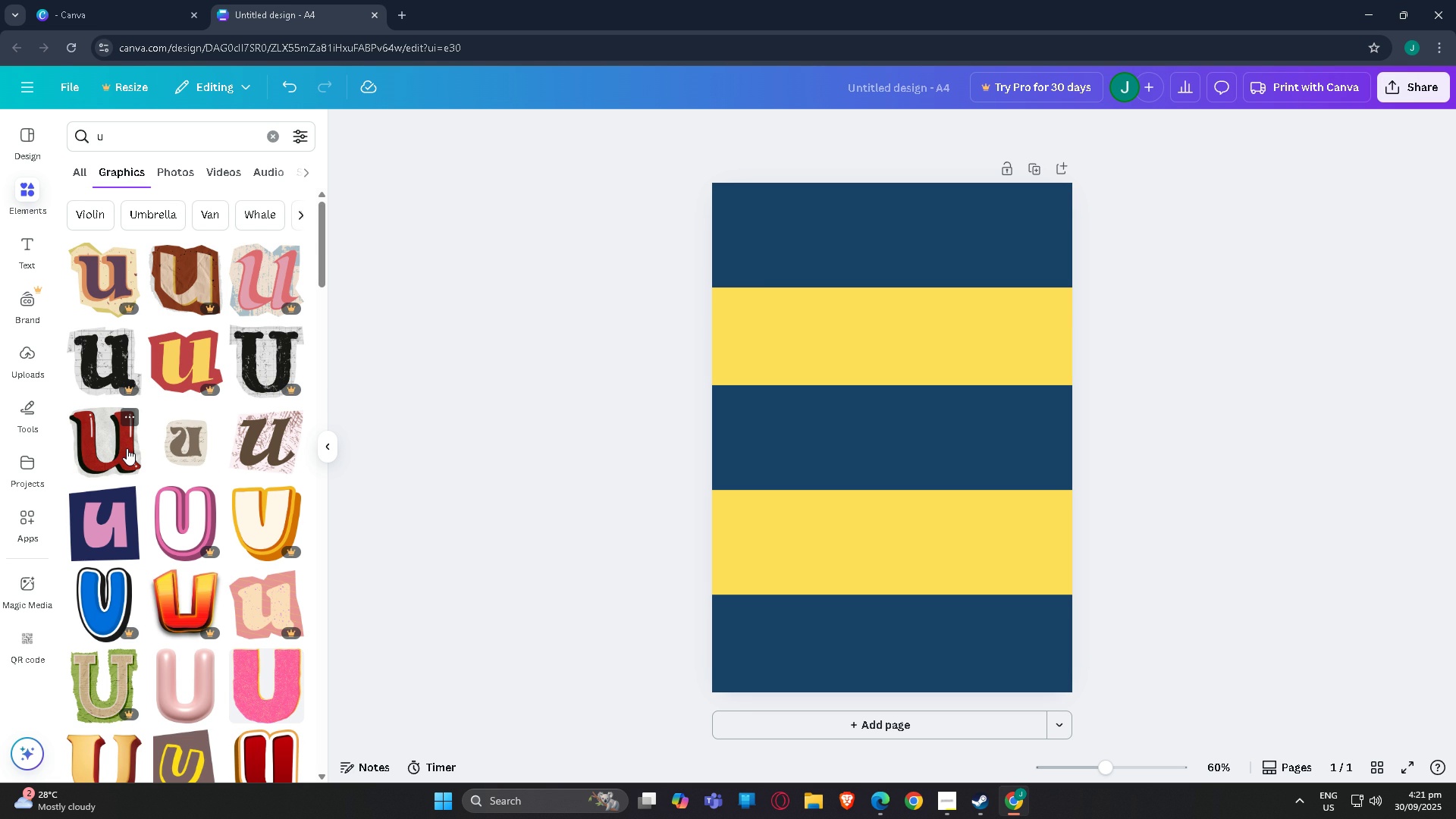 
scroll: coordinate [117, 421], scroll_direction: down, amount: 6.0
 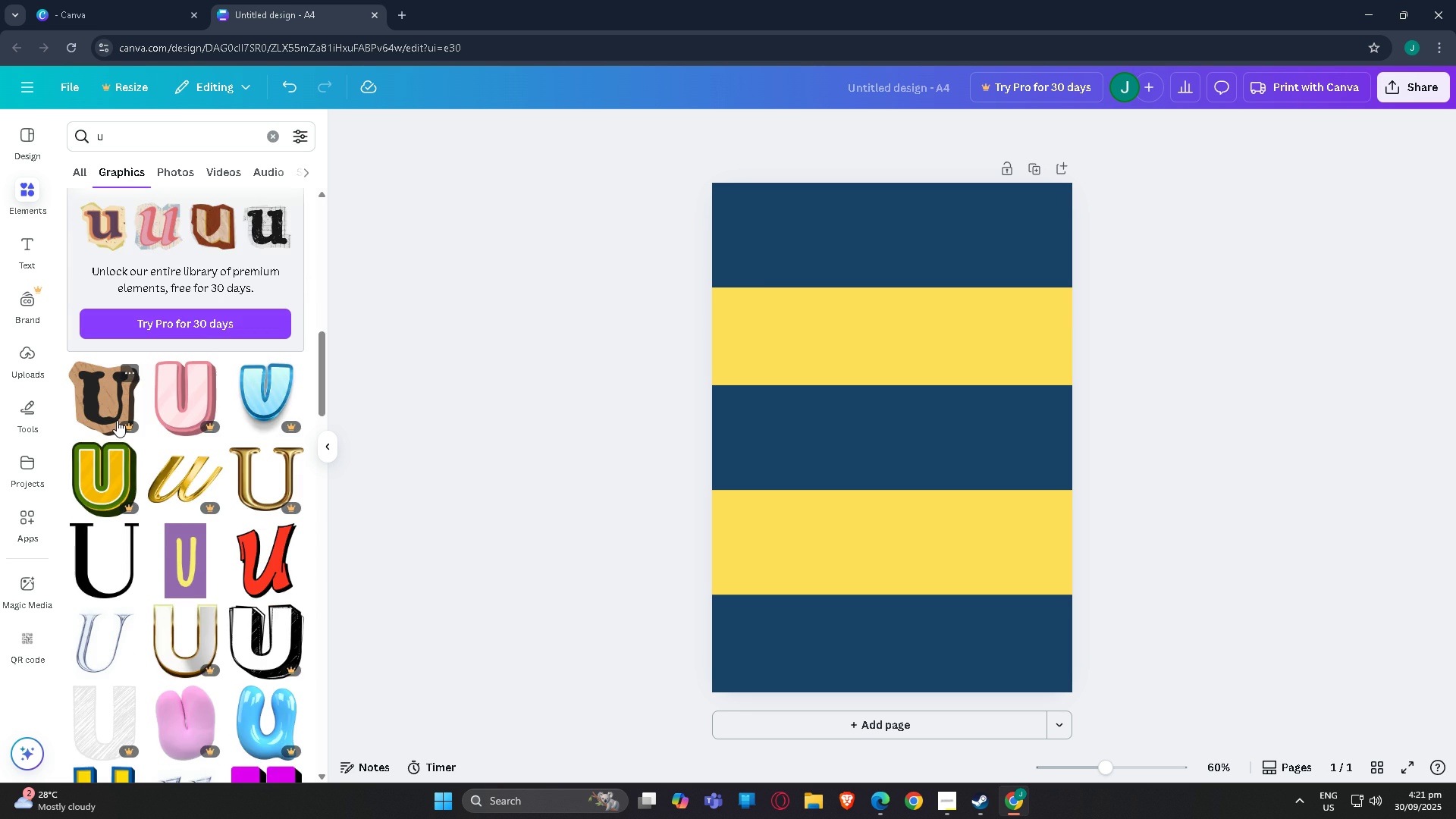 
scroll: coordinate [171, 433], scroll_direction: up, amount: 13.0
 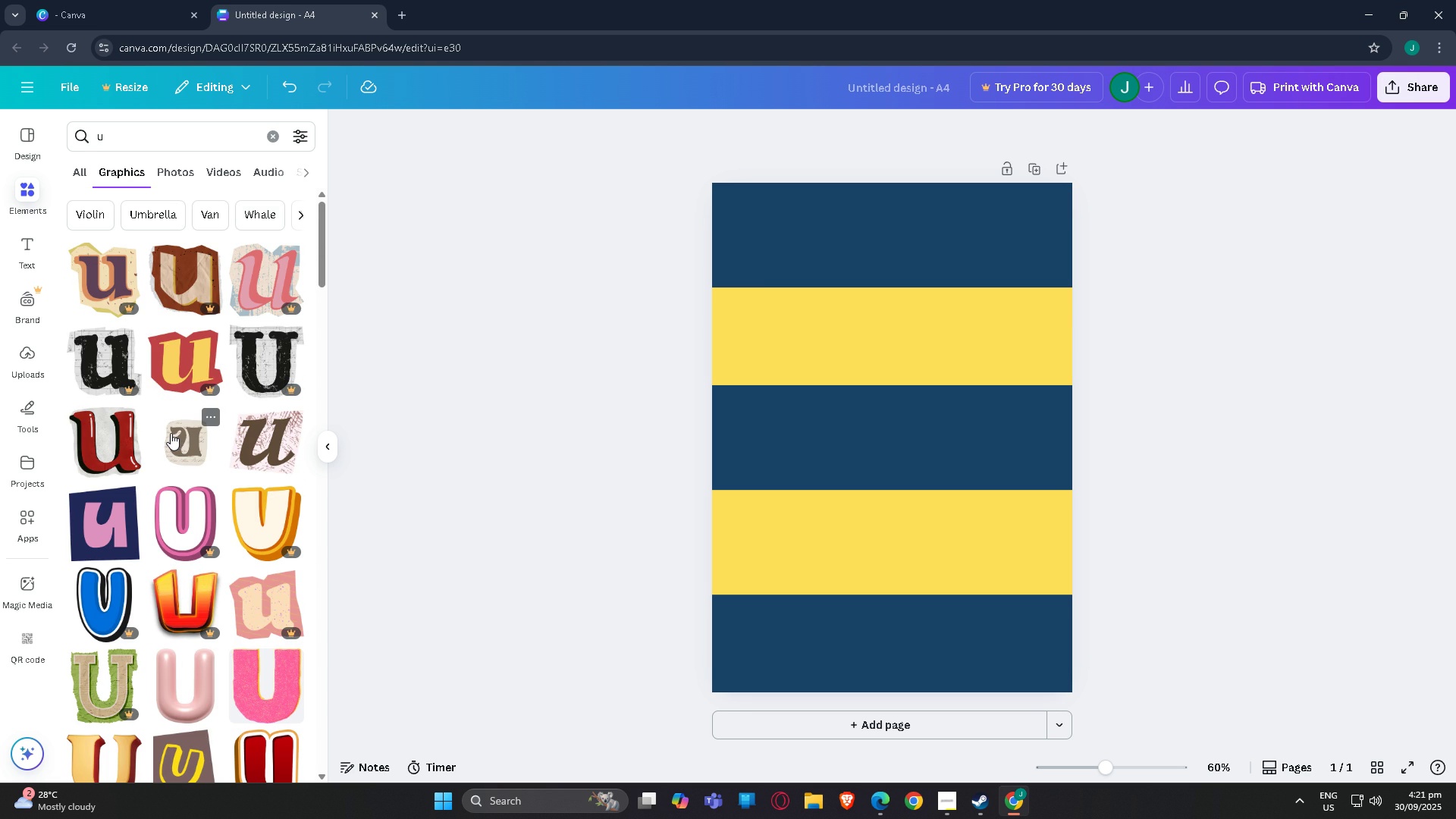 
scroll: coordinate [162, 435], scroll_direction: down, amount: 21.0
 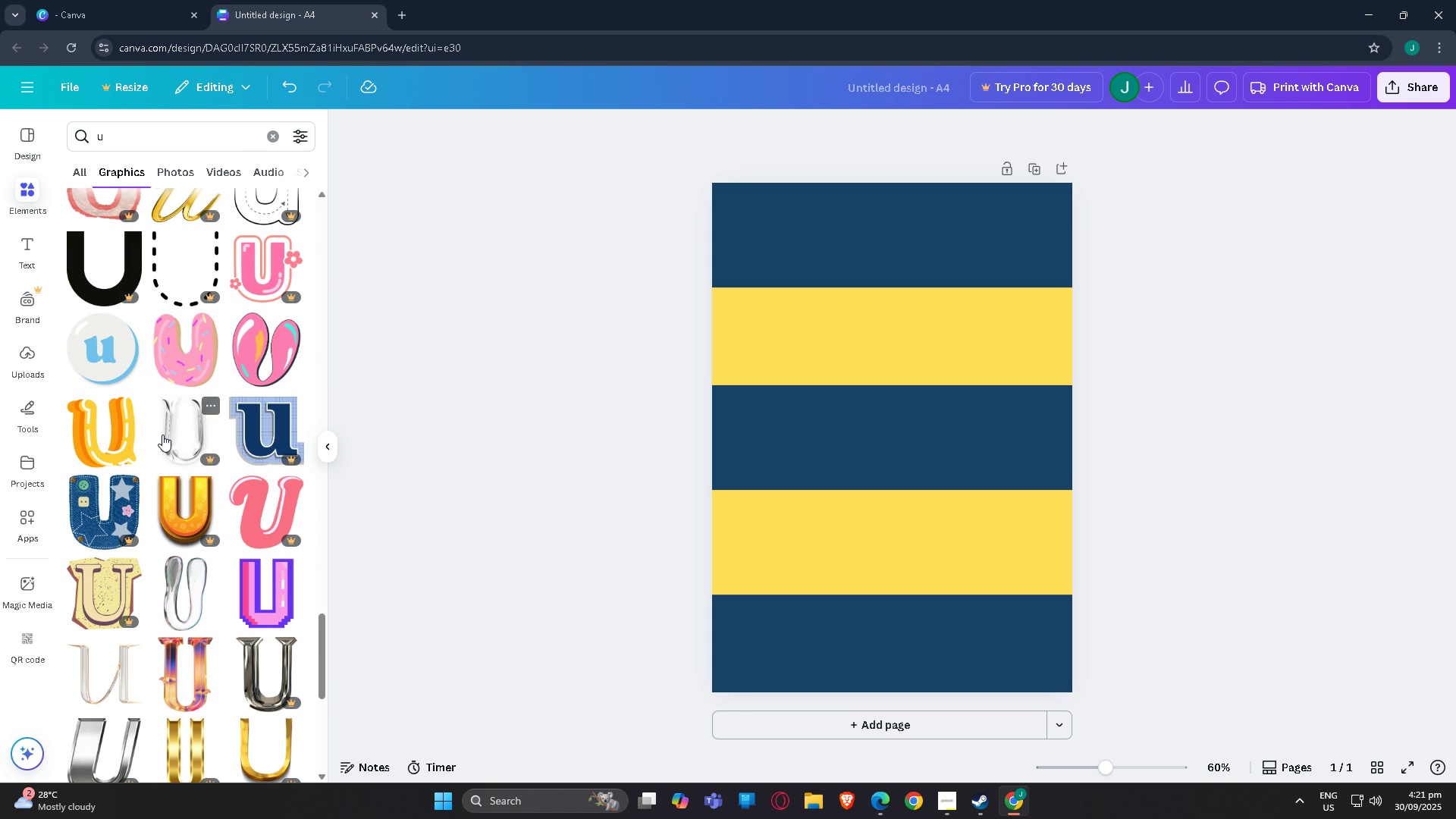 
mouse_move([143, 435])
 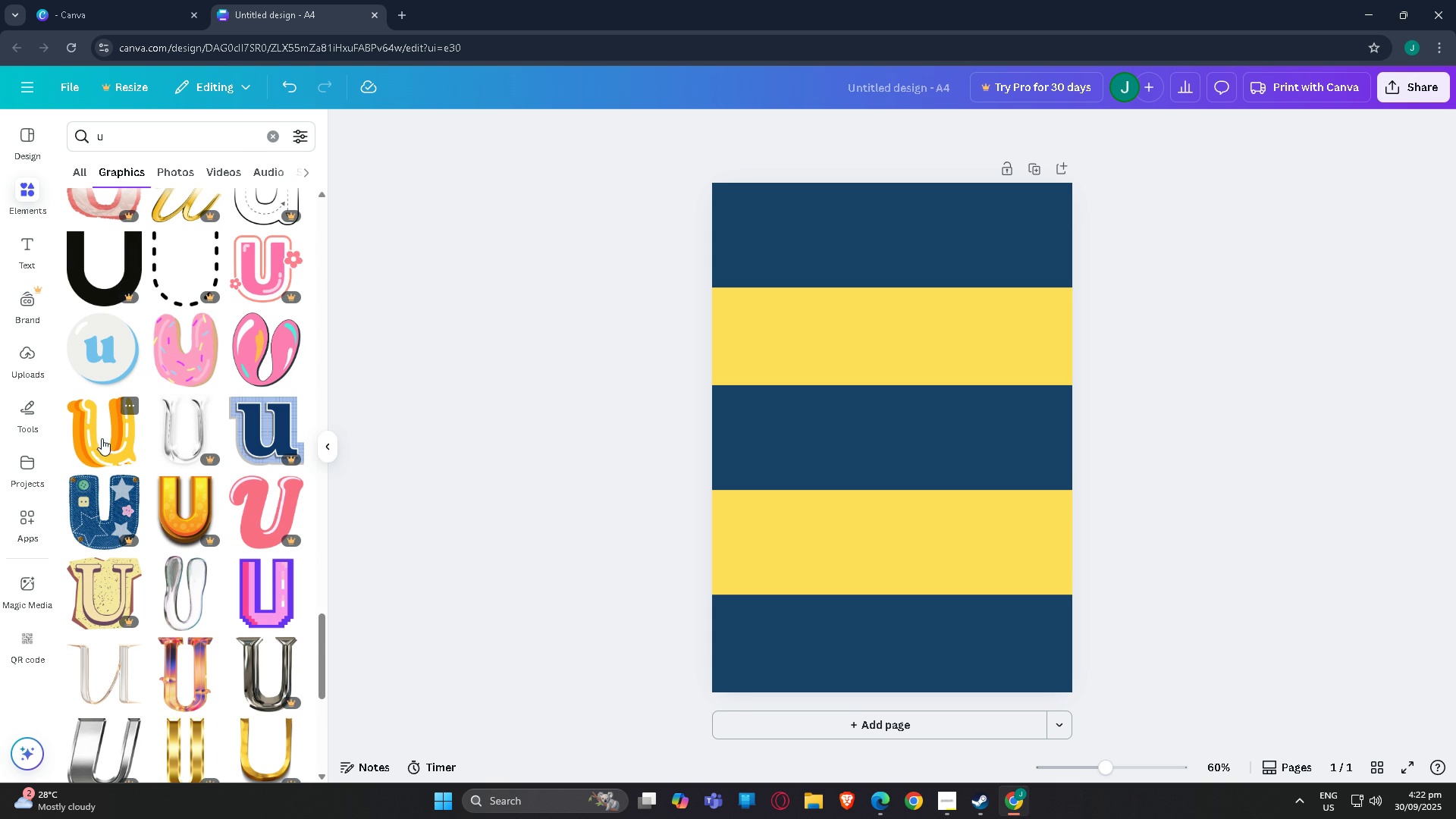 
scroll: coordinate [113, 403], scroll_direction: down, amount: 8.0
 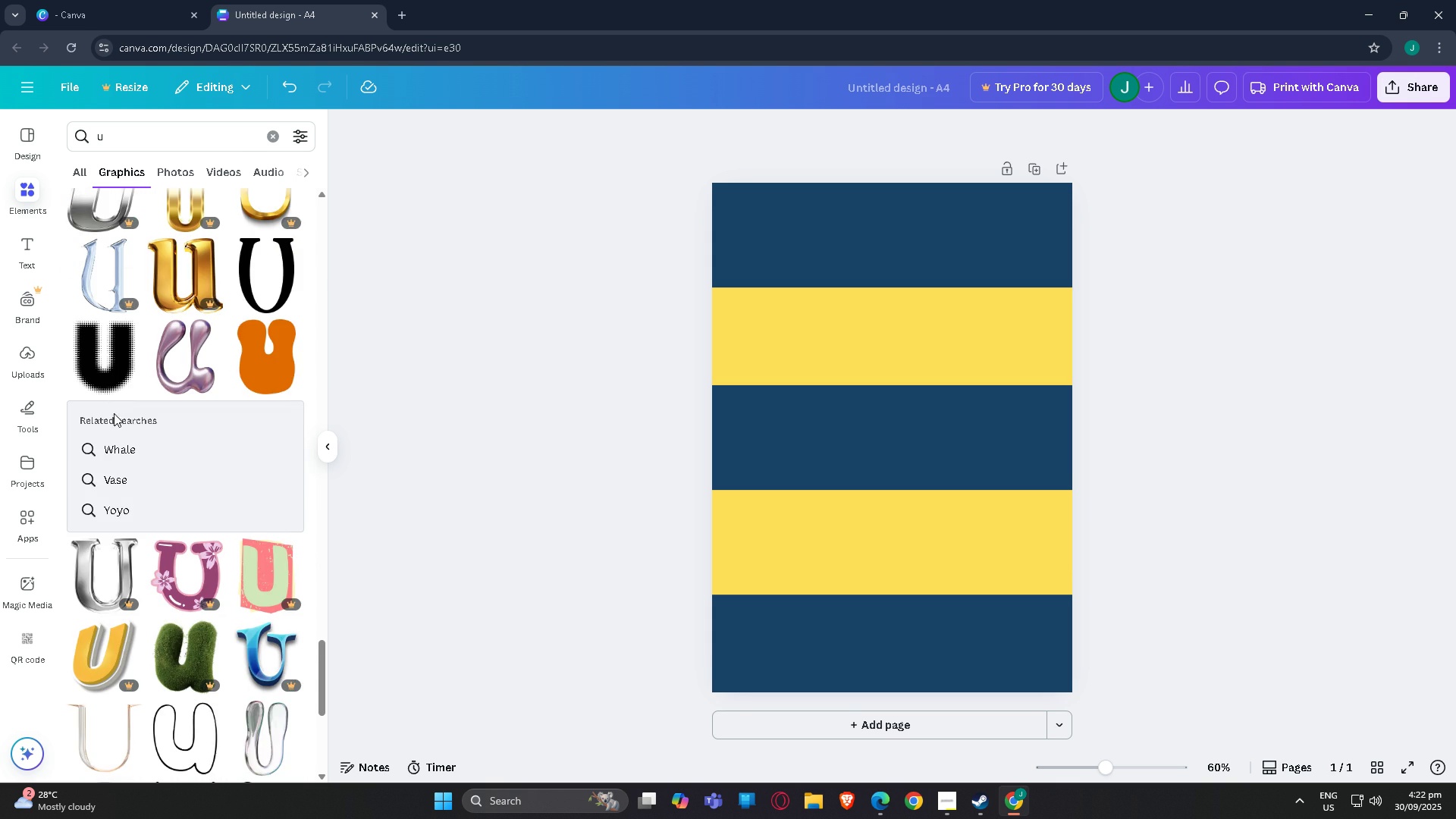 
scroll: coordinate [116, 418], scroll_direction: up, amount: 4.0
 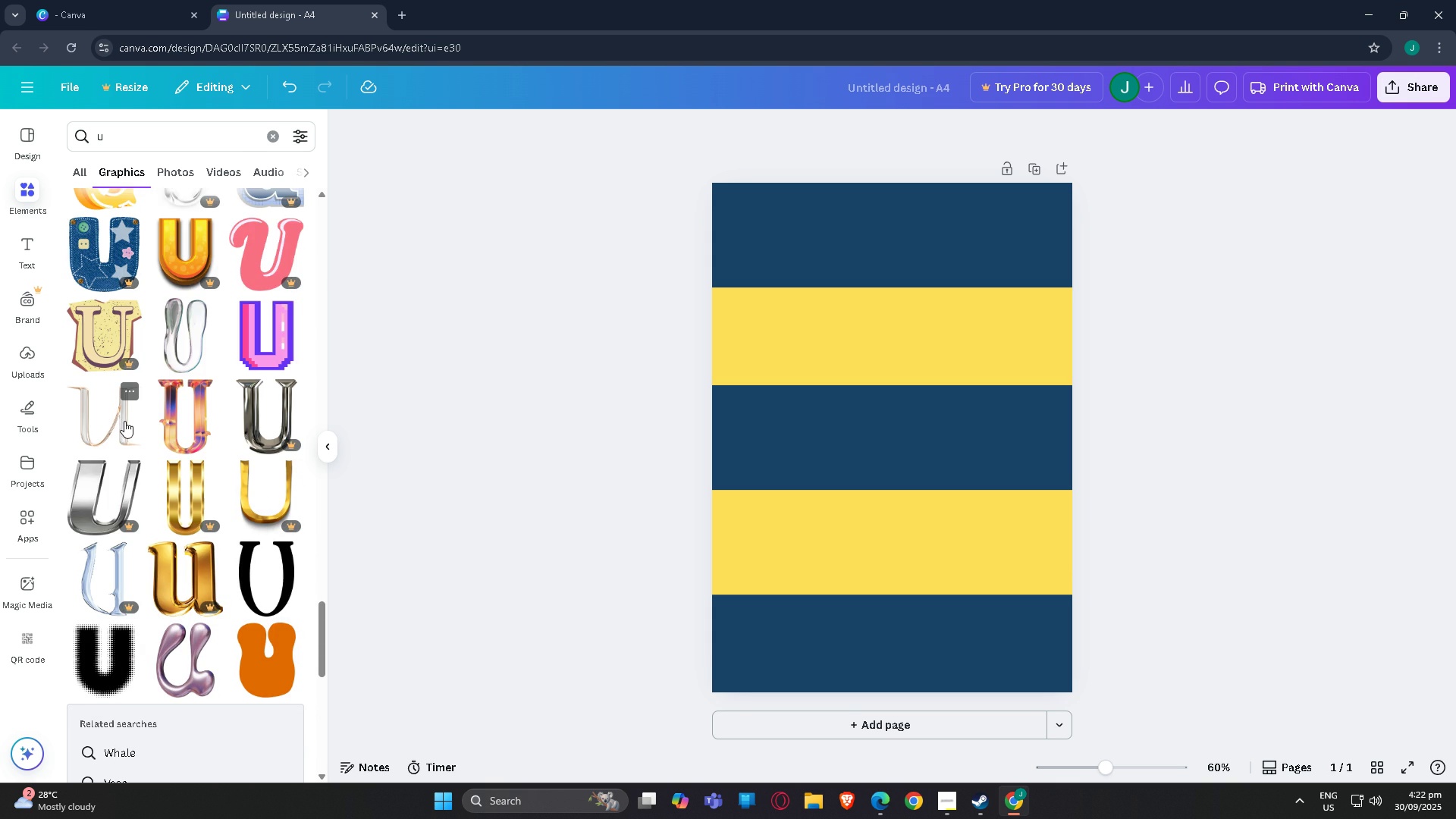 
scroll: coordinate [121, 425], scroll_direction: down, amount: 13.0
 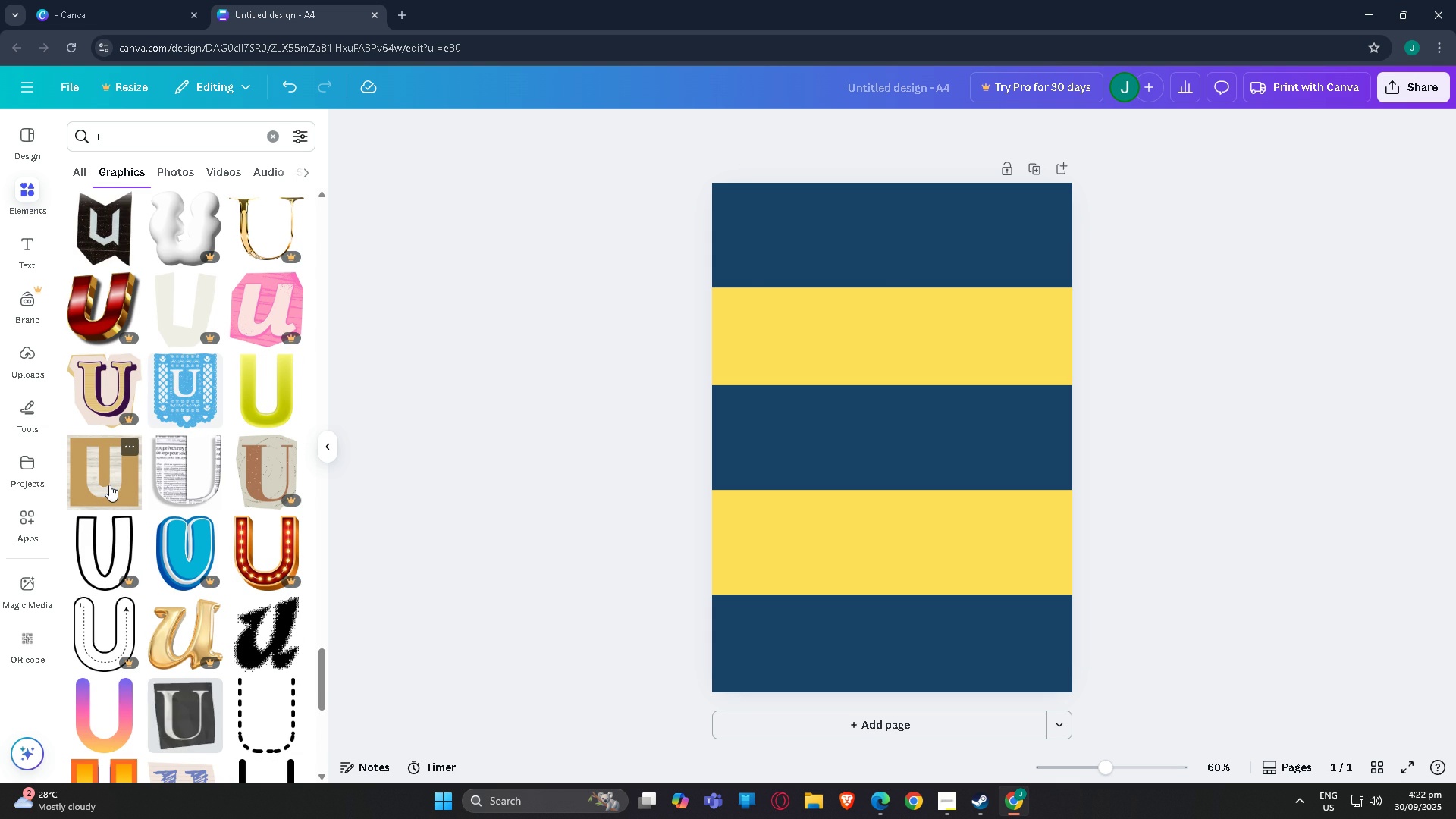 
left_click([109, 485])
 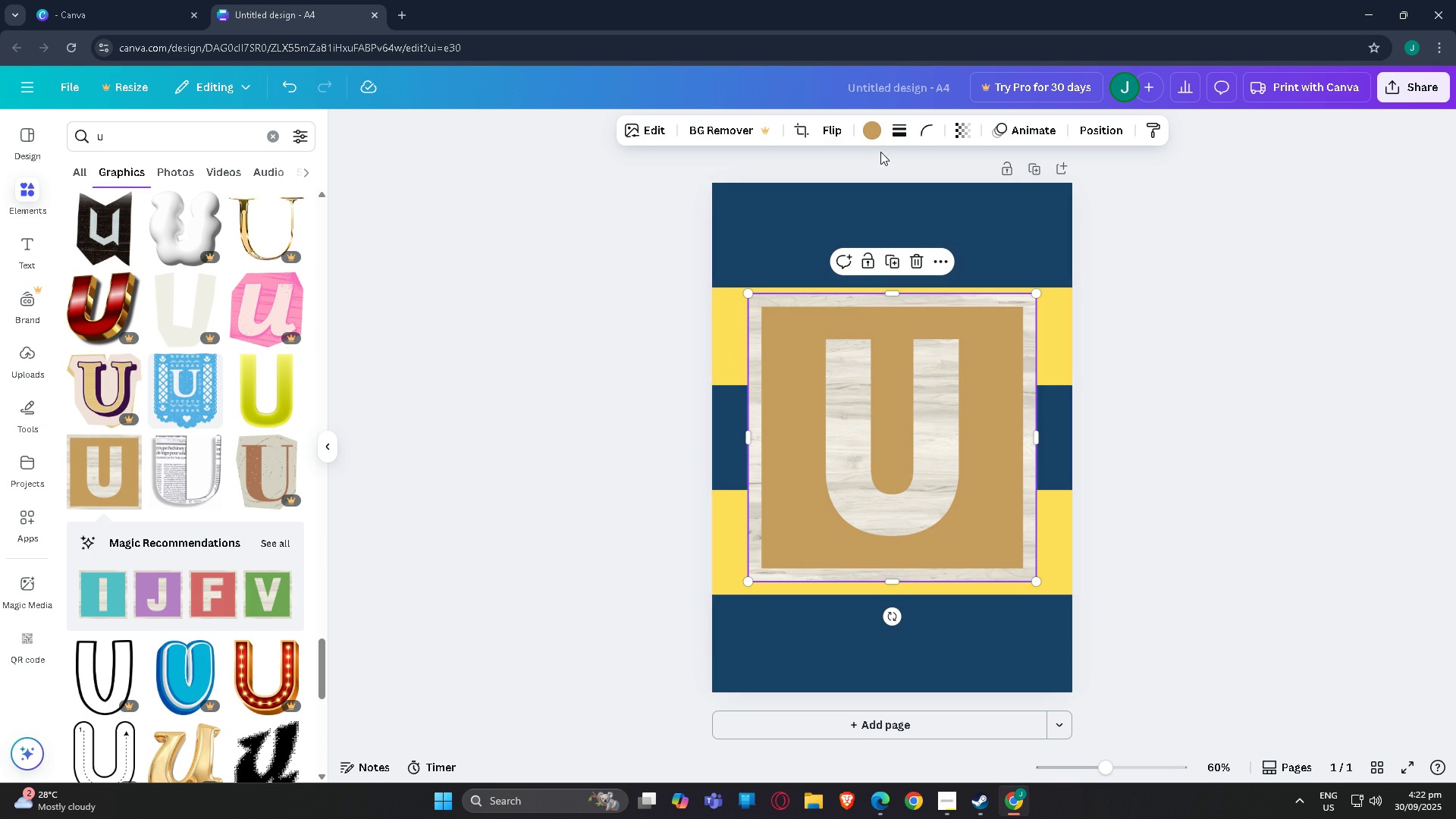 
left_click([925, 262])
 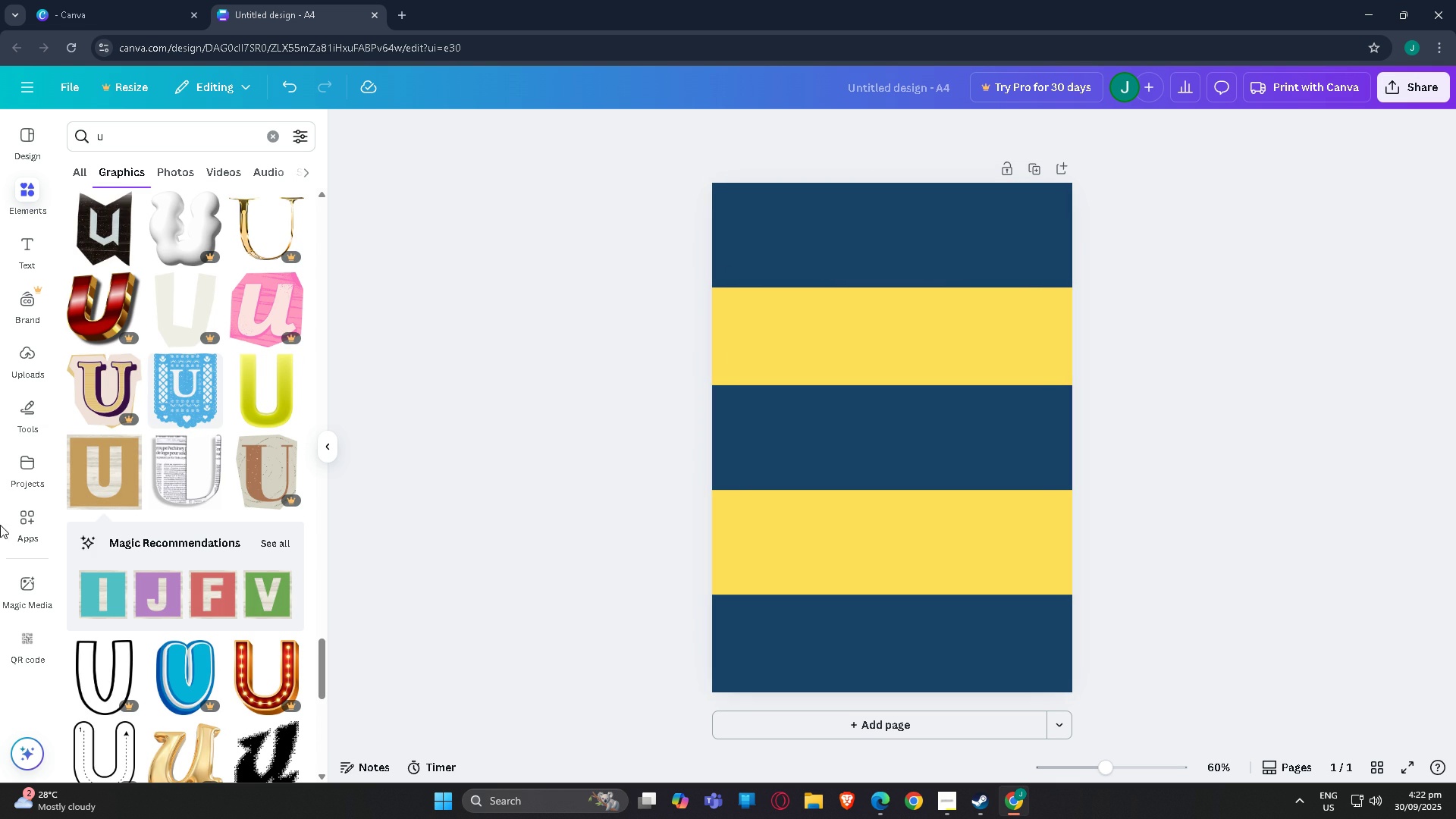 
scroll: coordinate [171, 541], scroll_direction: down, amount: 18.0
 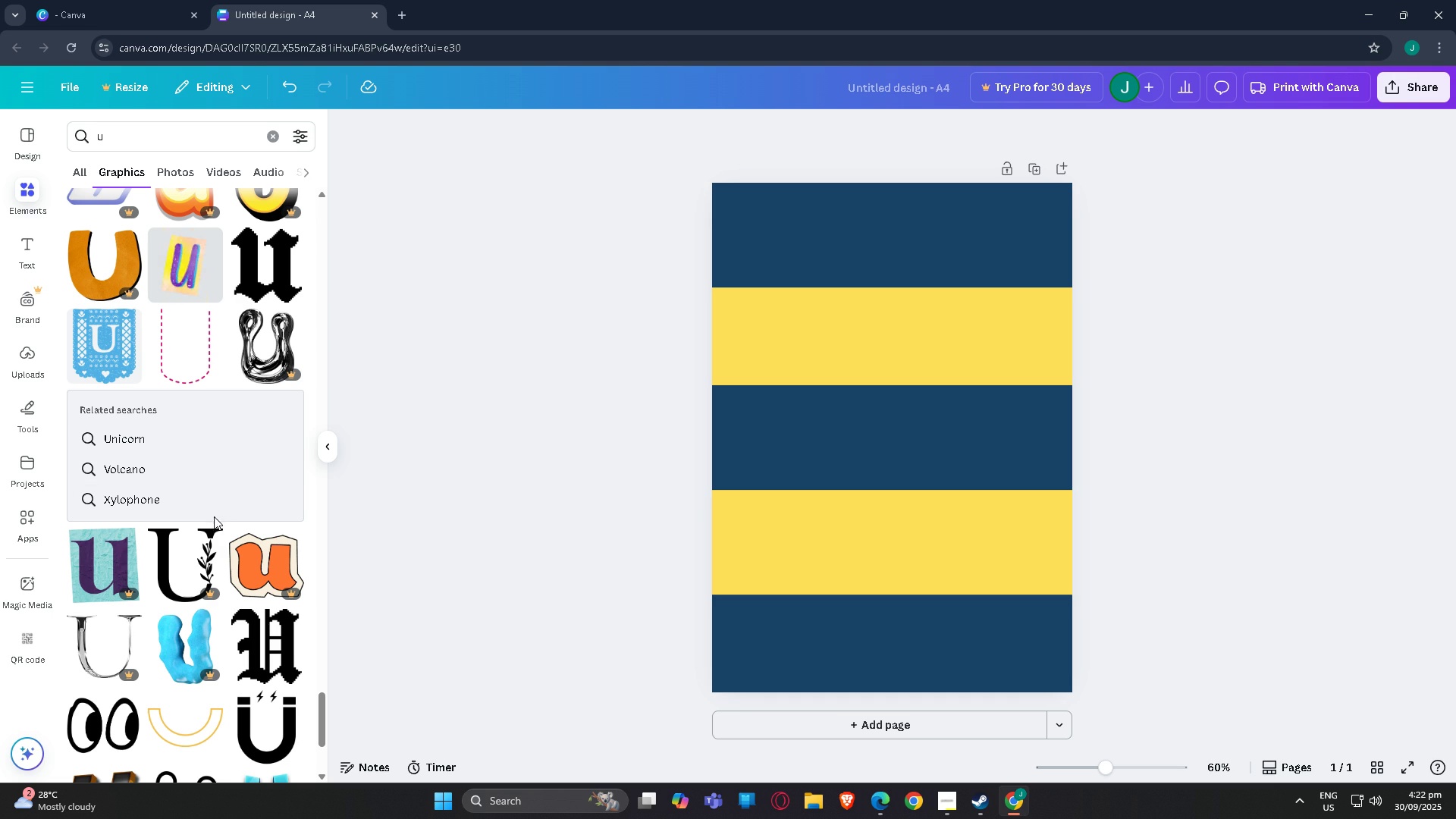 
scroll: coordinate [400, 544], scroll_direction: up, amount: 1.0